 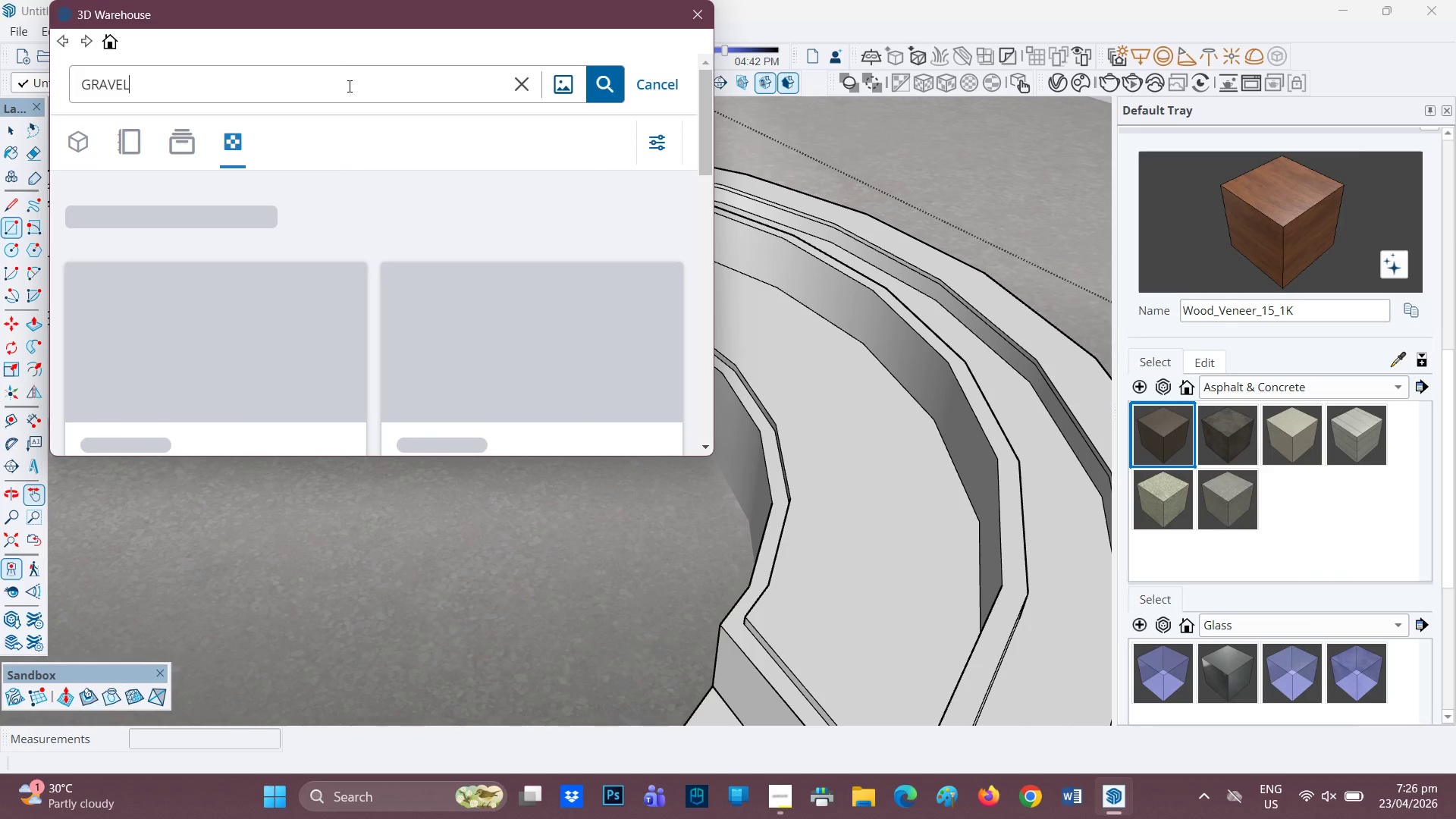 
key(Backspace)
key(Backspace)
key(Backspace)
key(Backspace)
key(Backspace)
key(Backspace)
type(WOOD)
 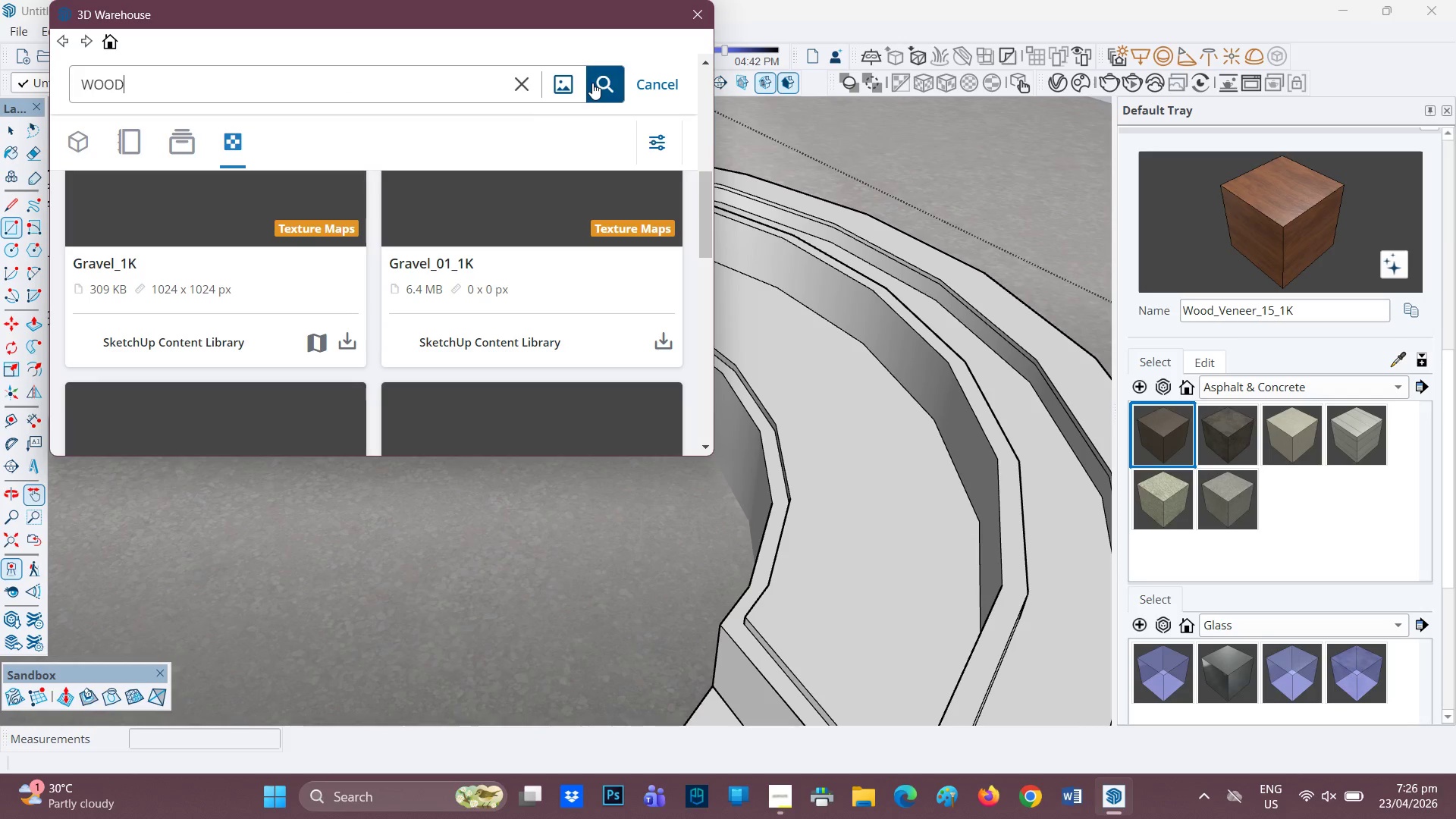 
left_click([608, 84])
 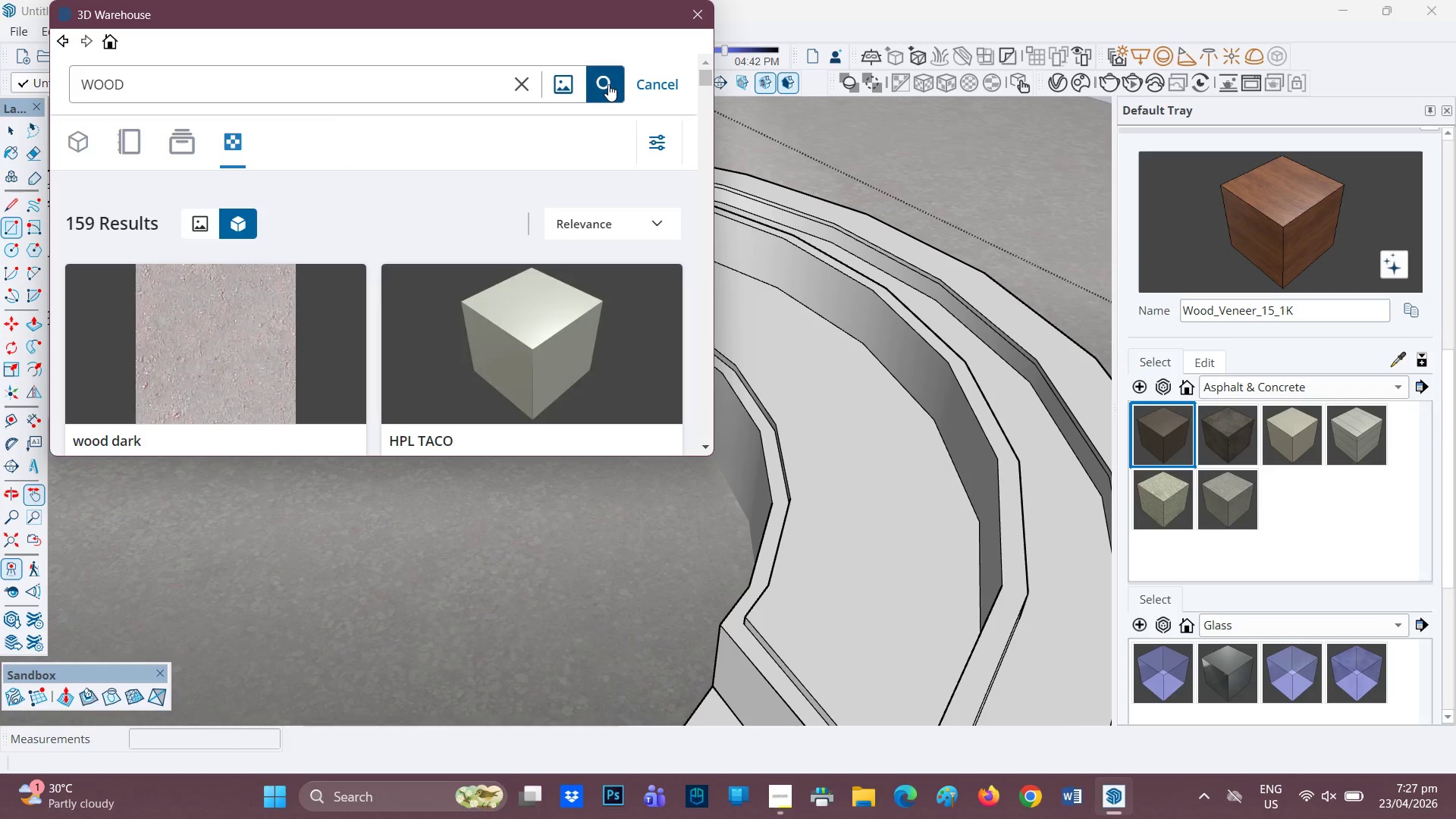 
wait(60.36)
 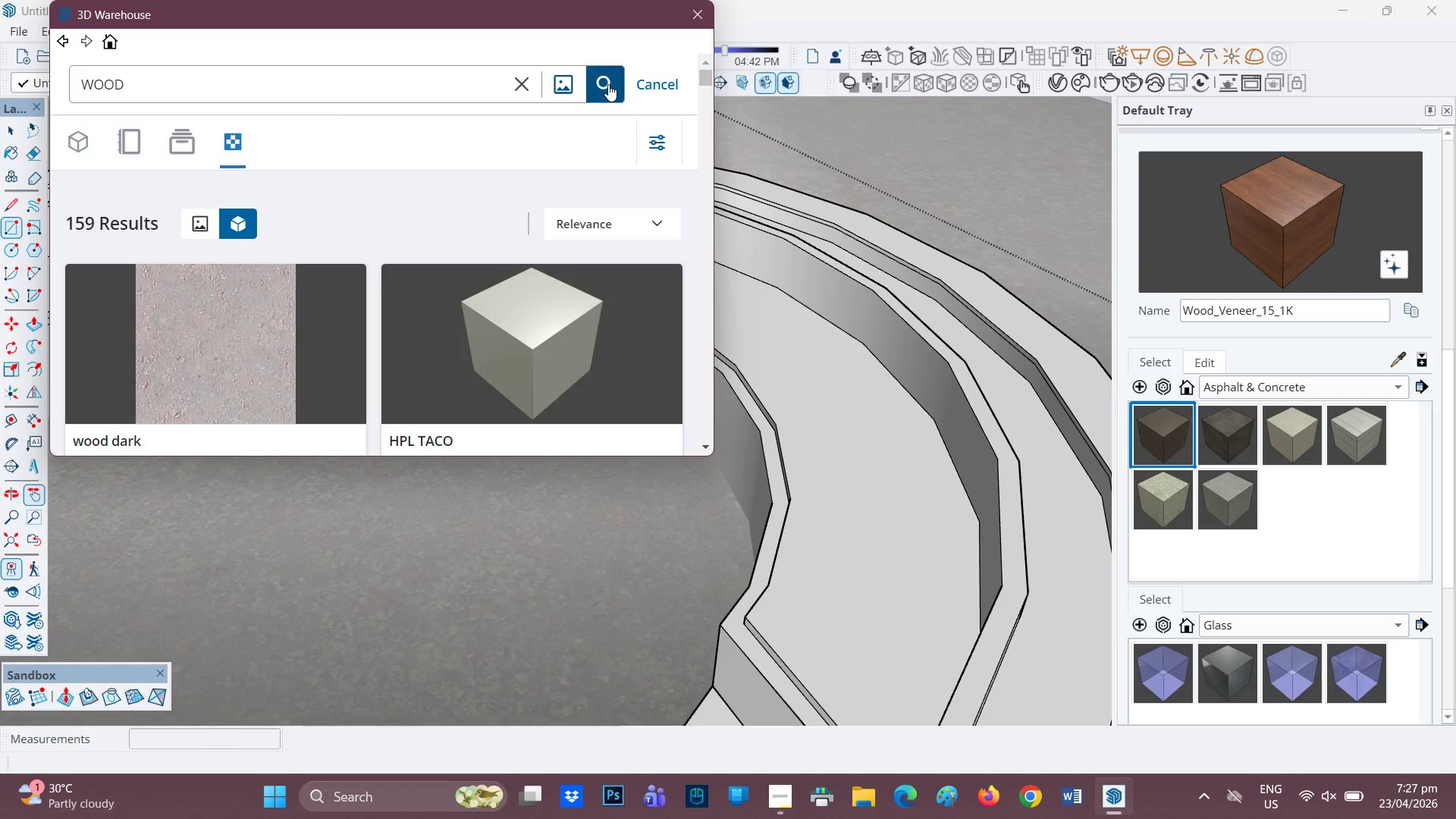 
left_click([609, 82])
 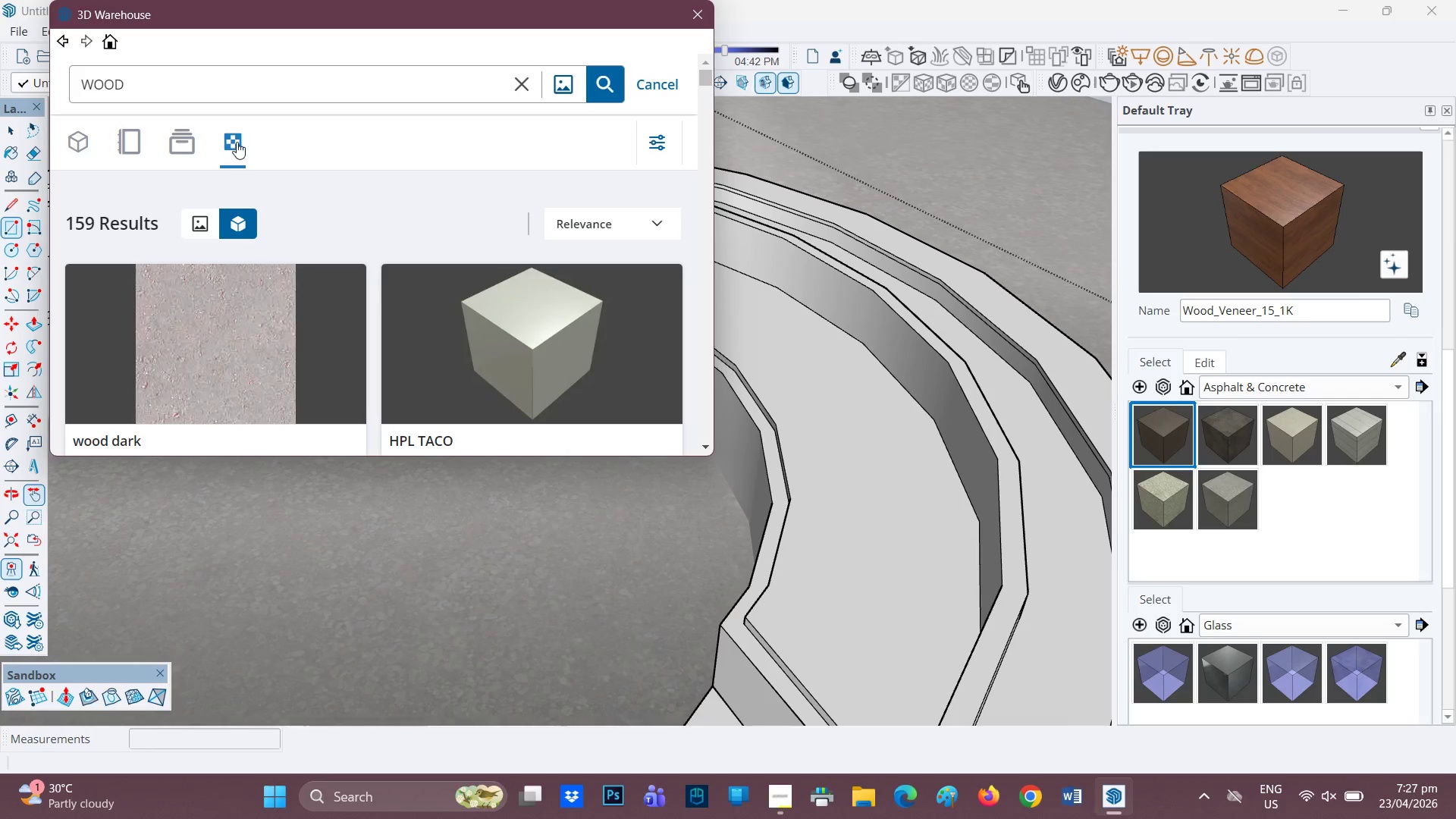 
scroll: coordinate [260, 160], scroll_direction: up, amount: 5.0
 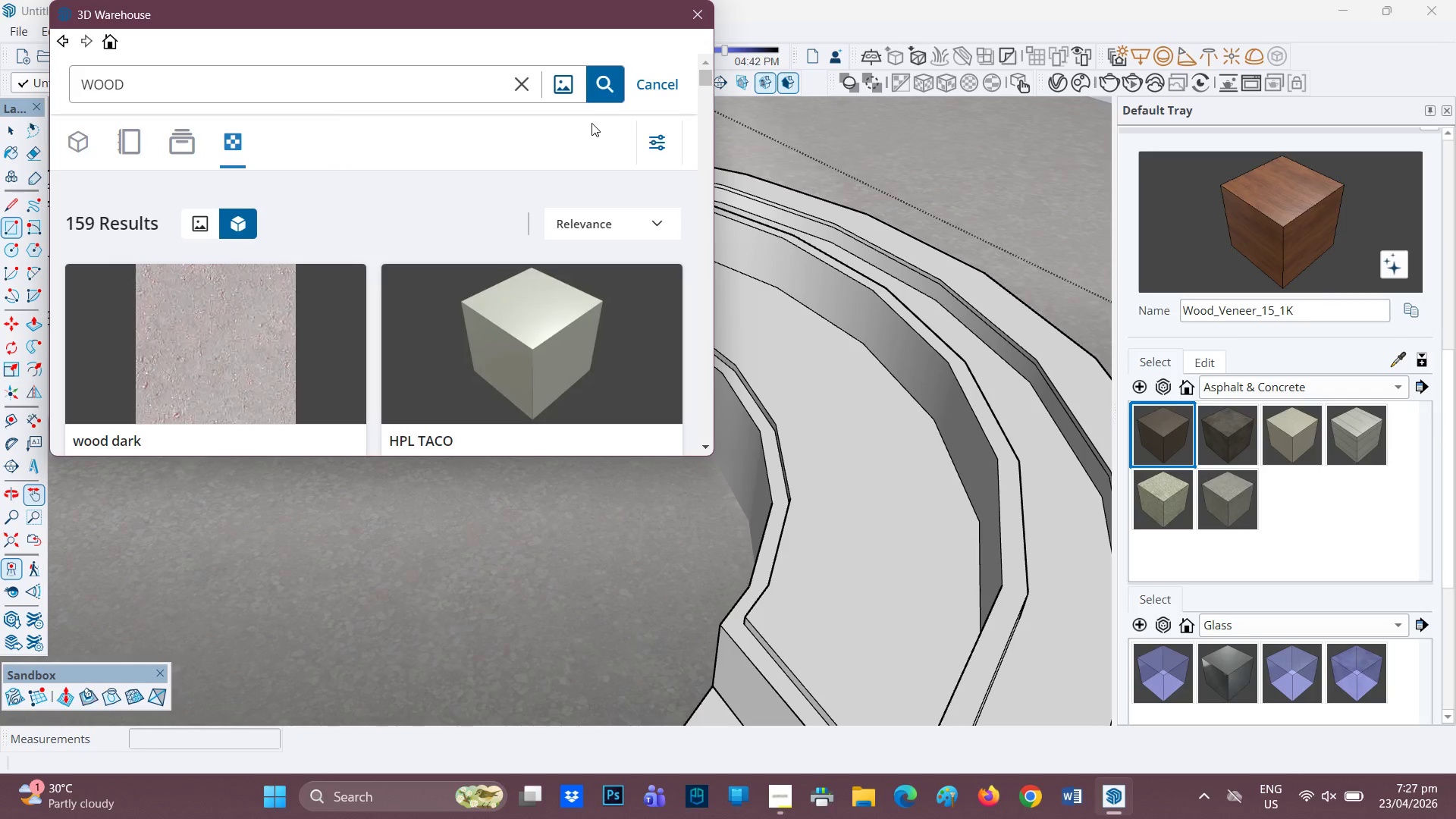 
wait(13.39)
 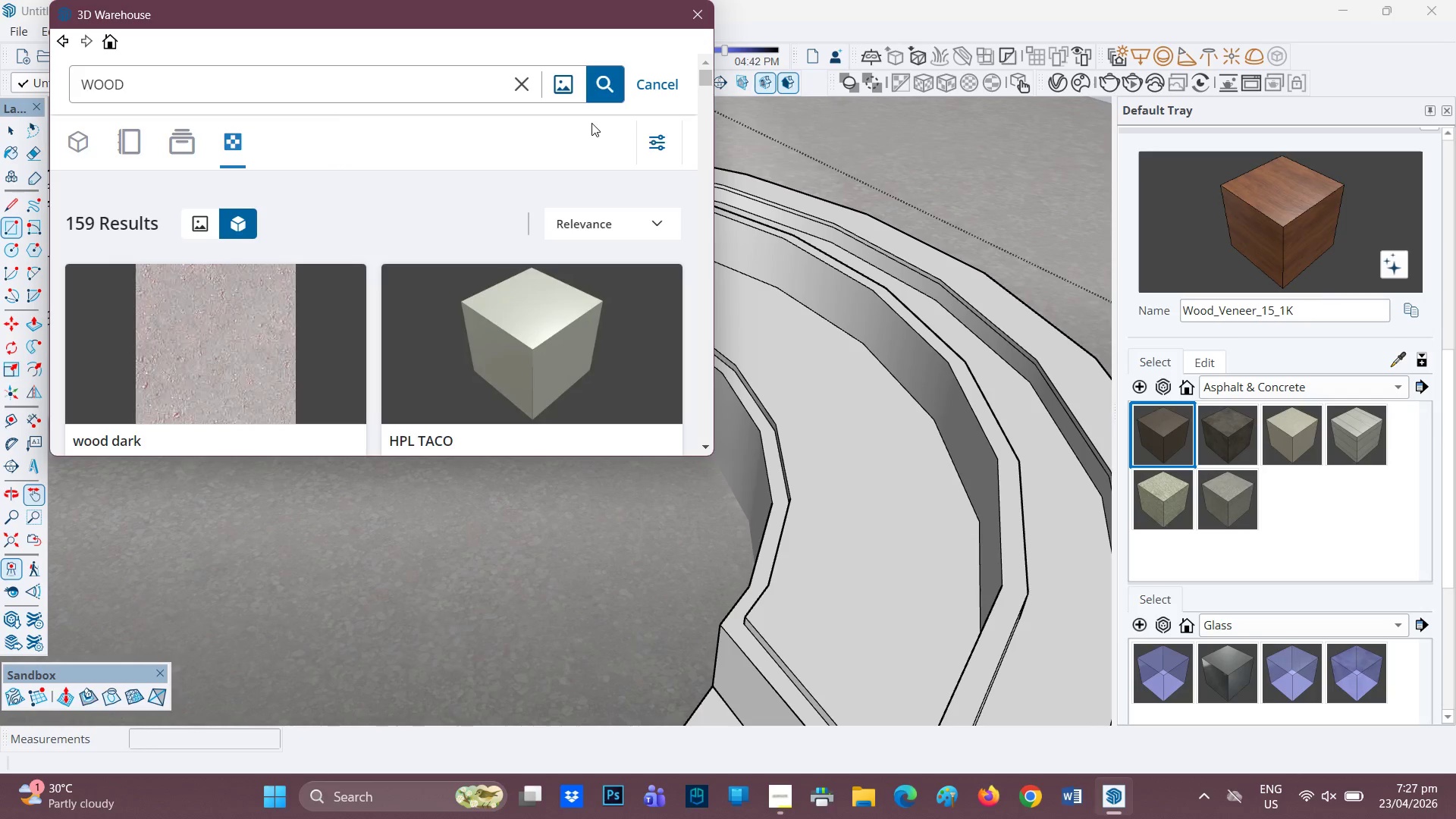 
scroll: coordinate [420, 298], scroll_direction: down, amount: 3.0
 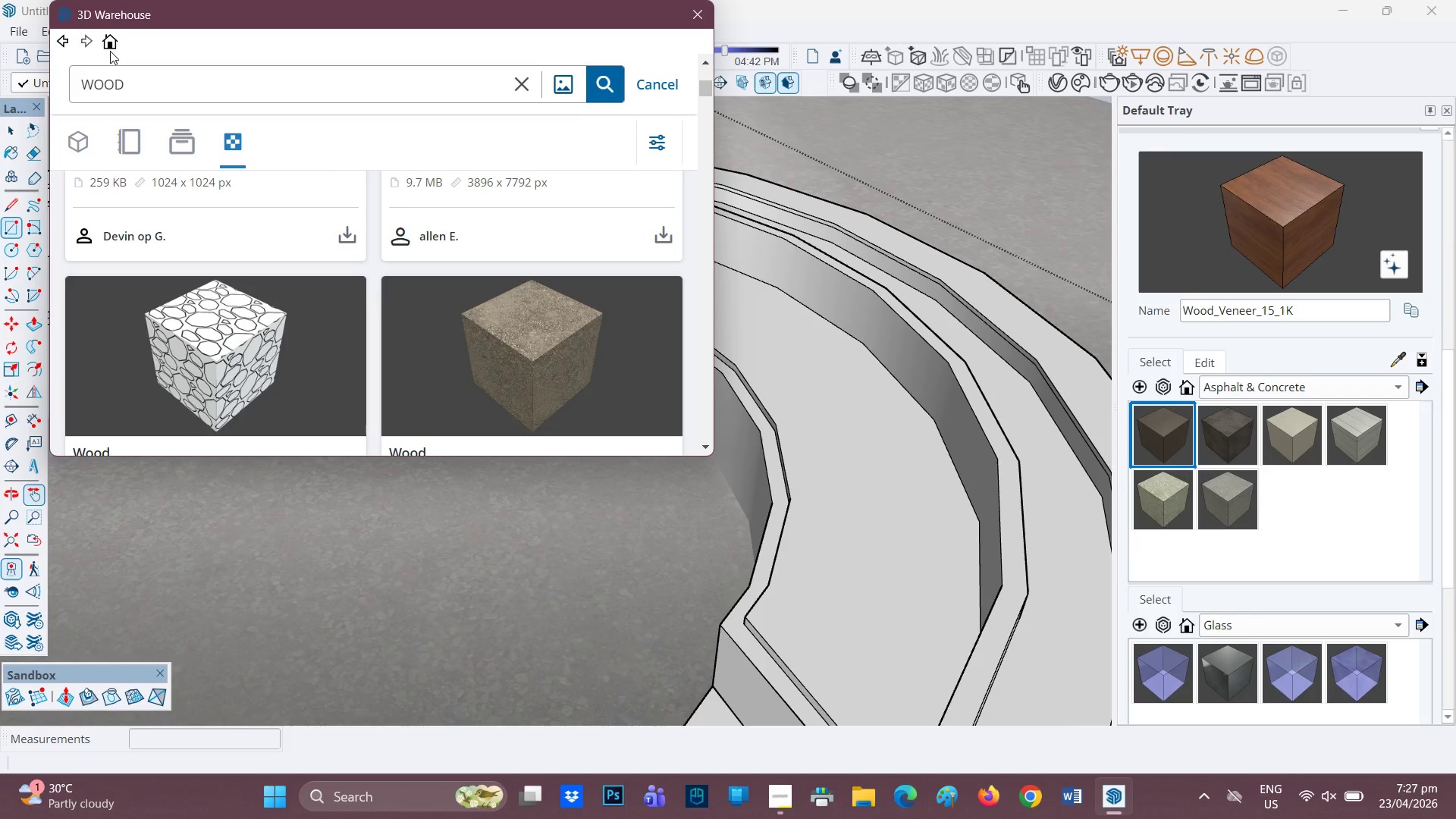 
left_click([109, 46])
 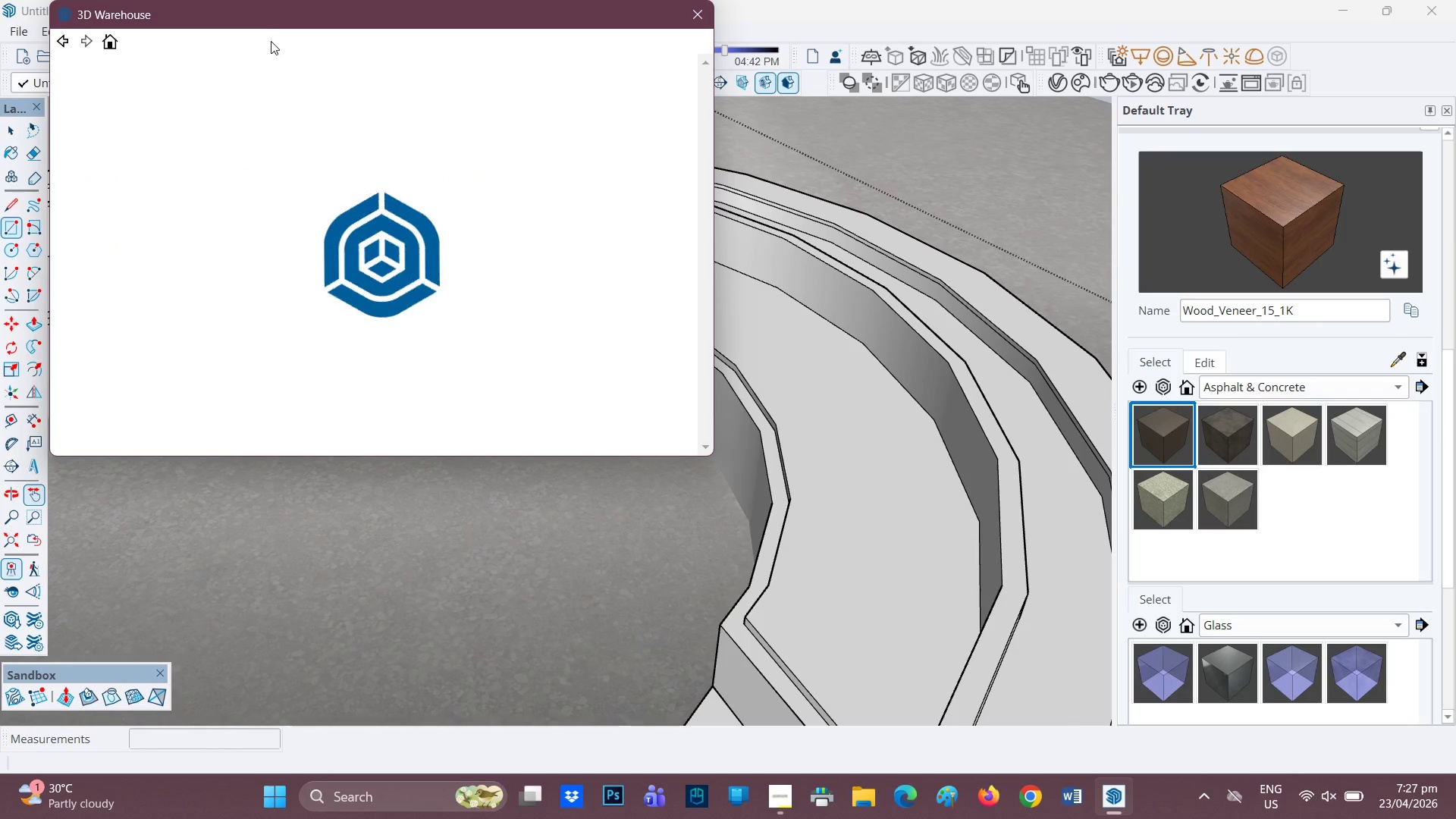 
wait(9.25)
 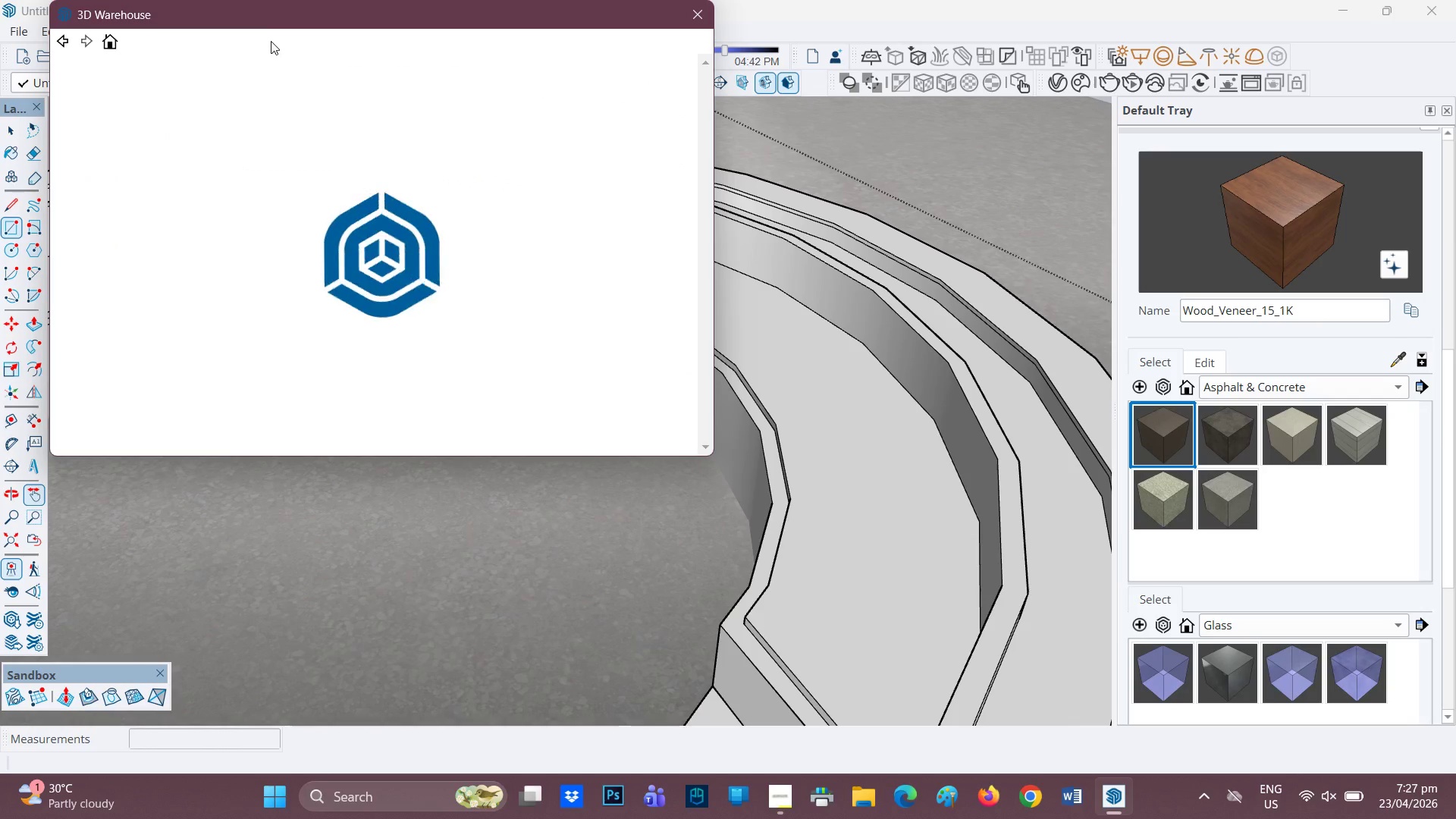 
type(WOOD)
 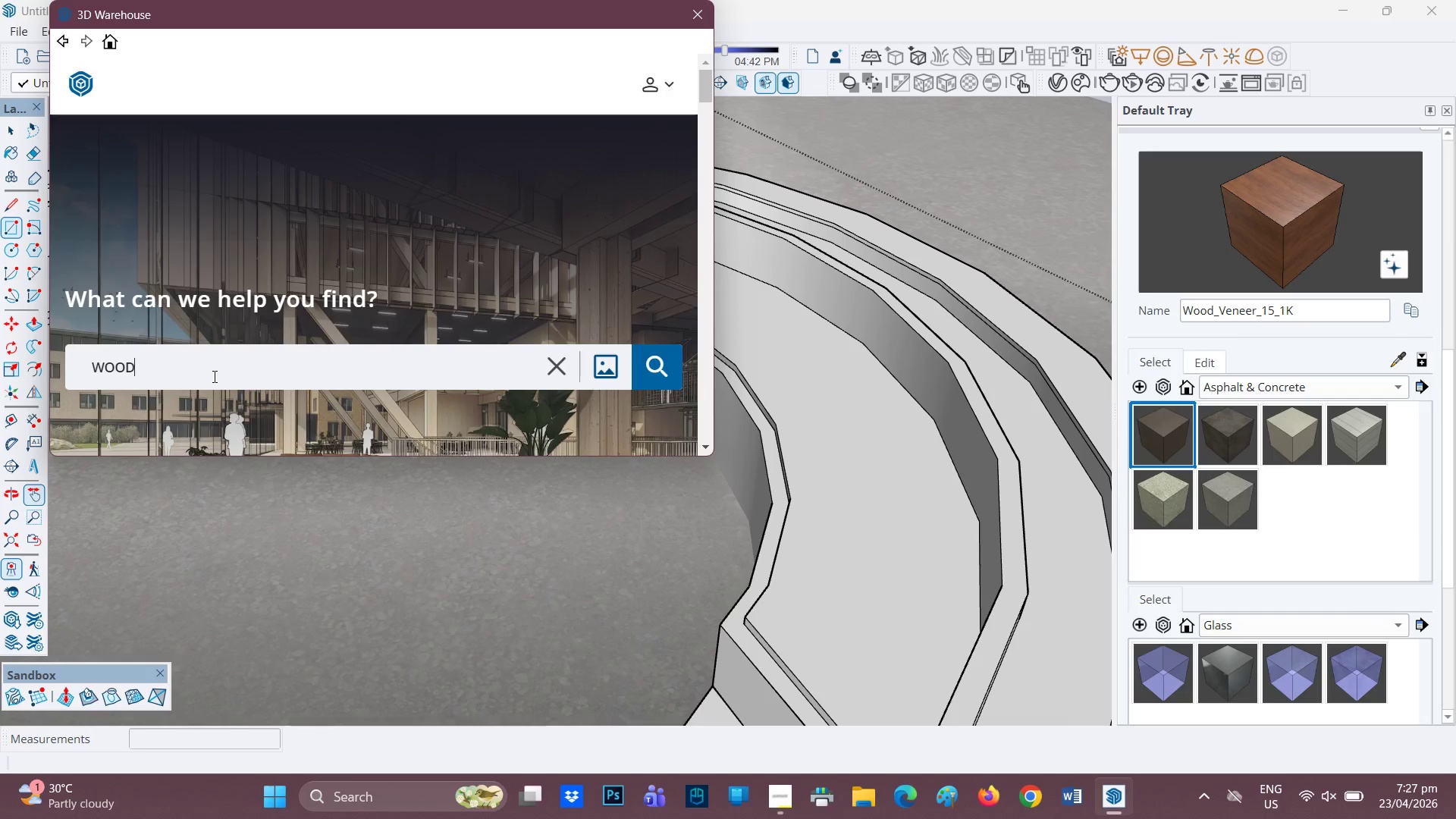 
key(Enter)
 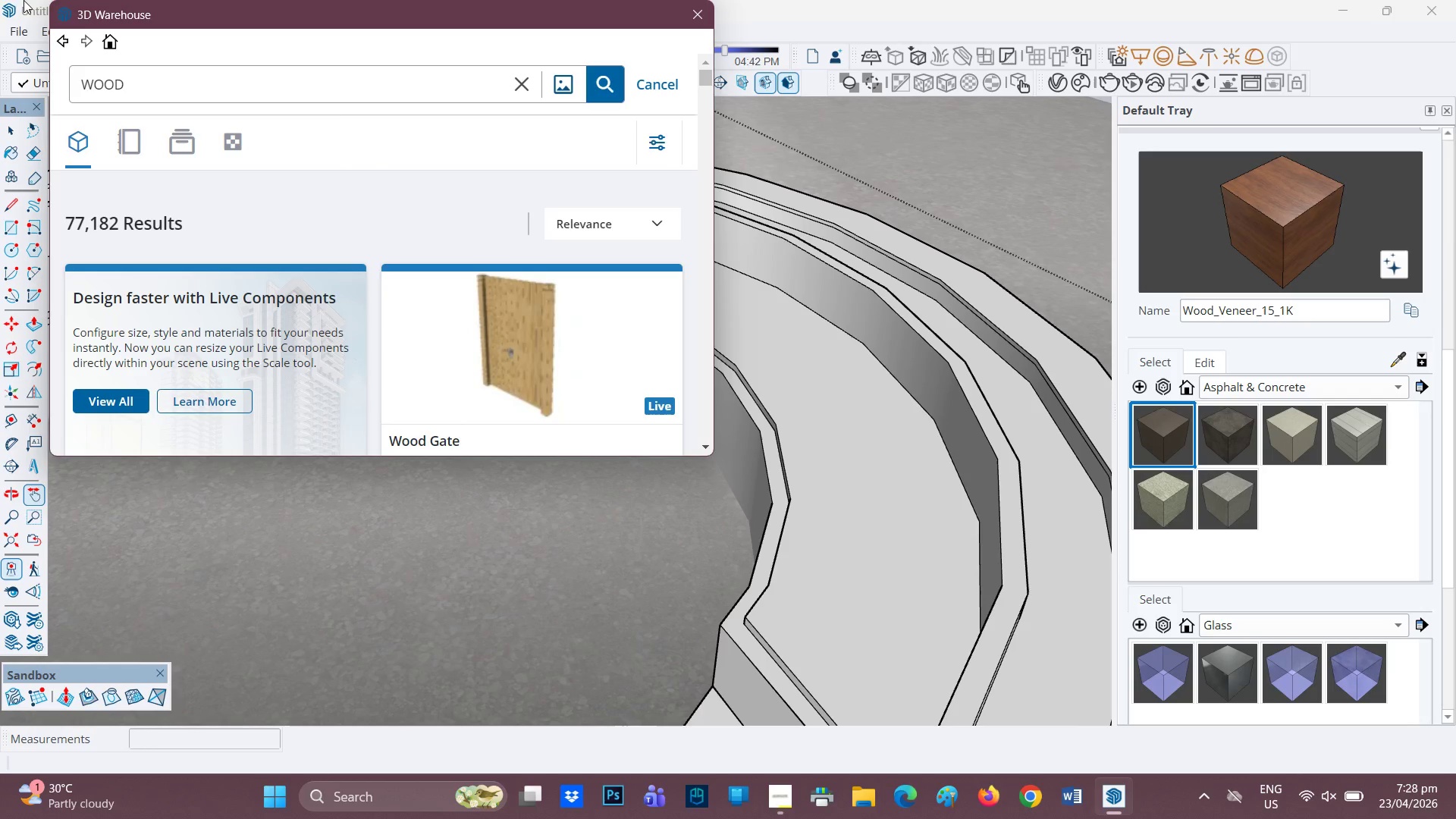 
wait(44.19)
 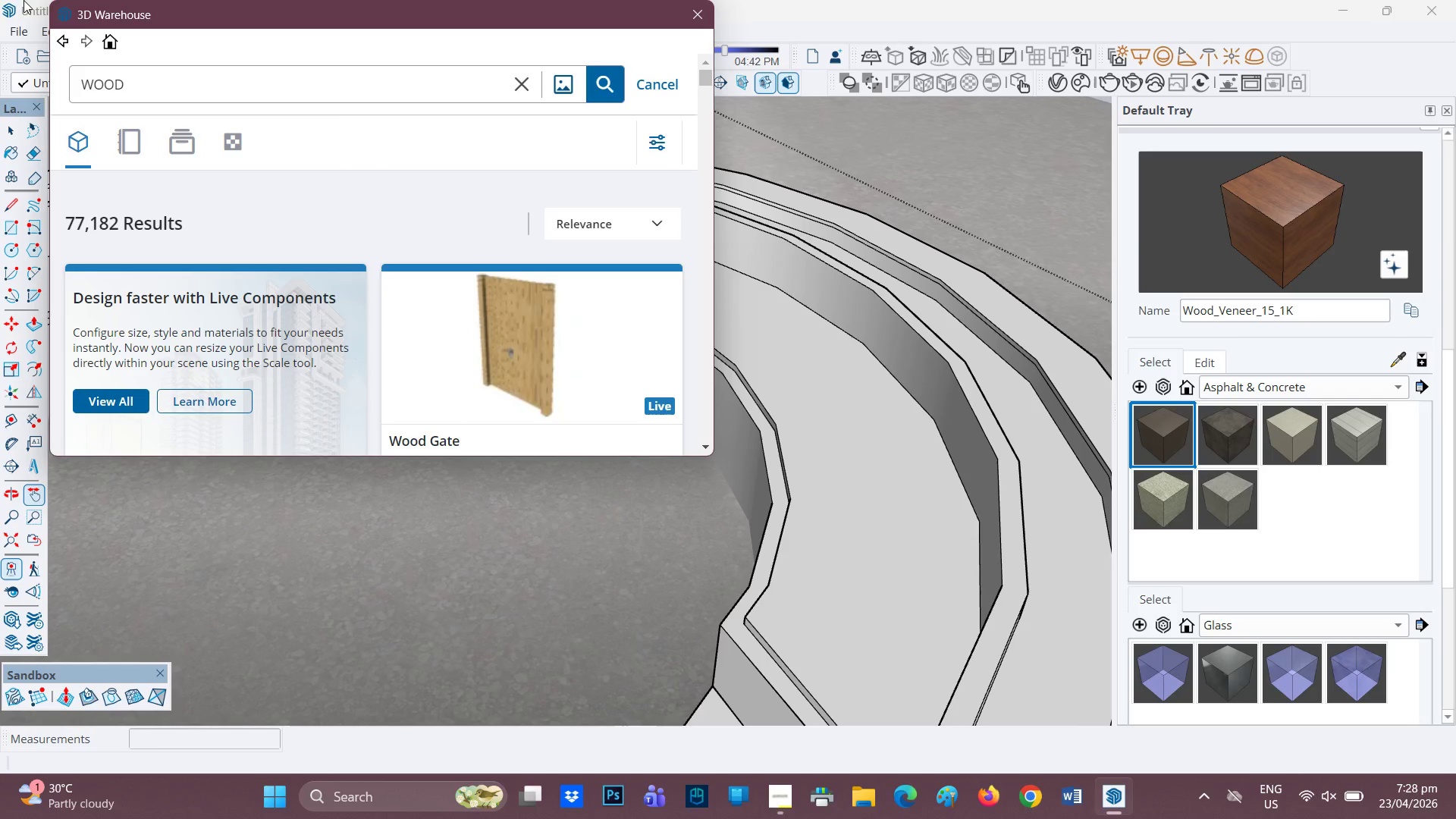 
left_click([773, 798])